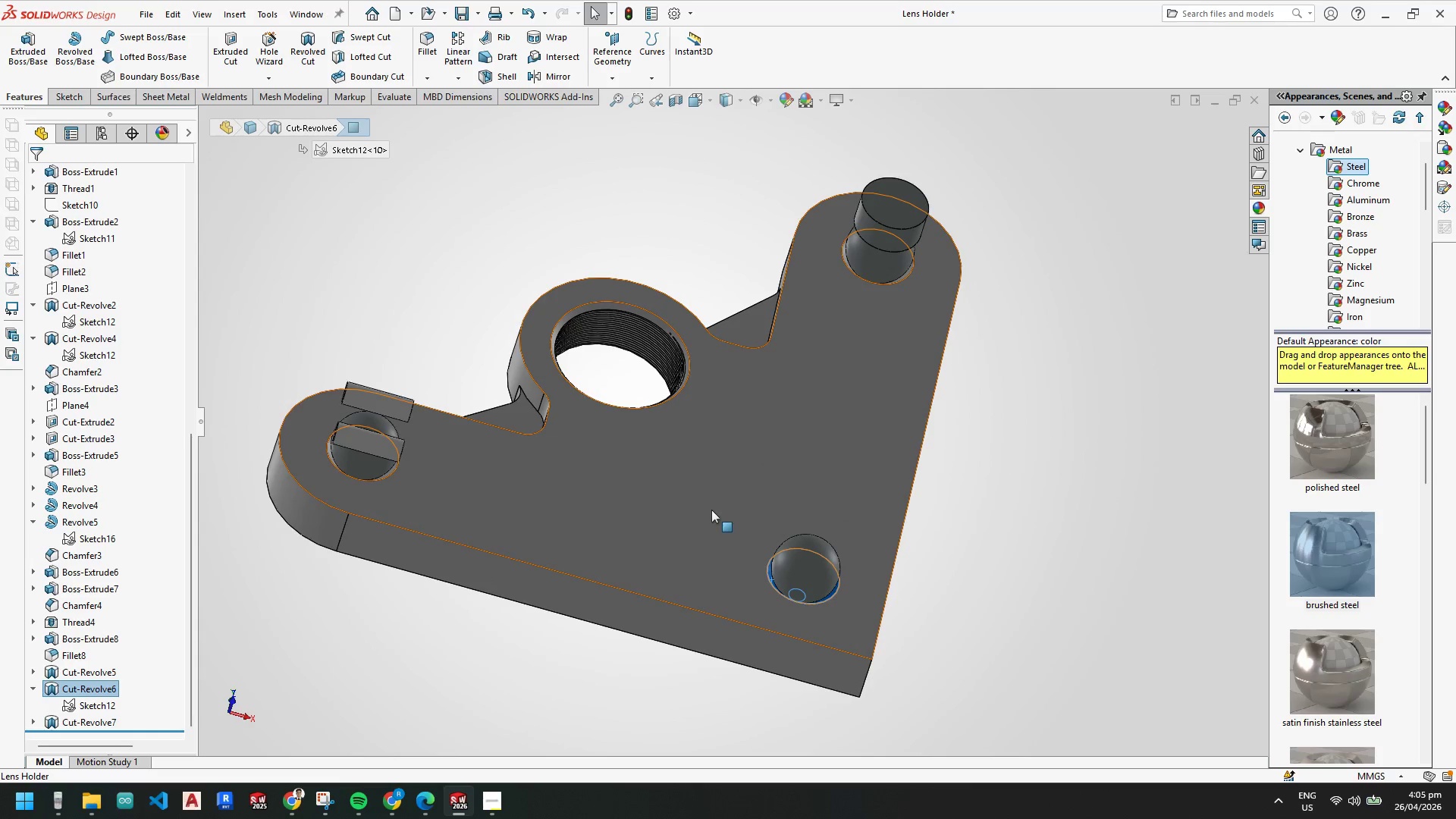 
scroll: coordinate [877, 209], scroll_direction: down, amount: 2.0
 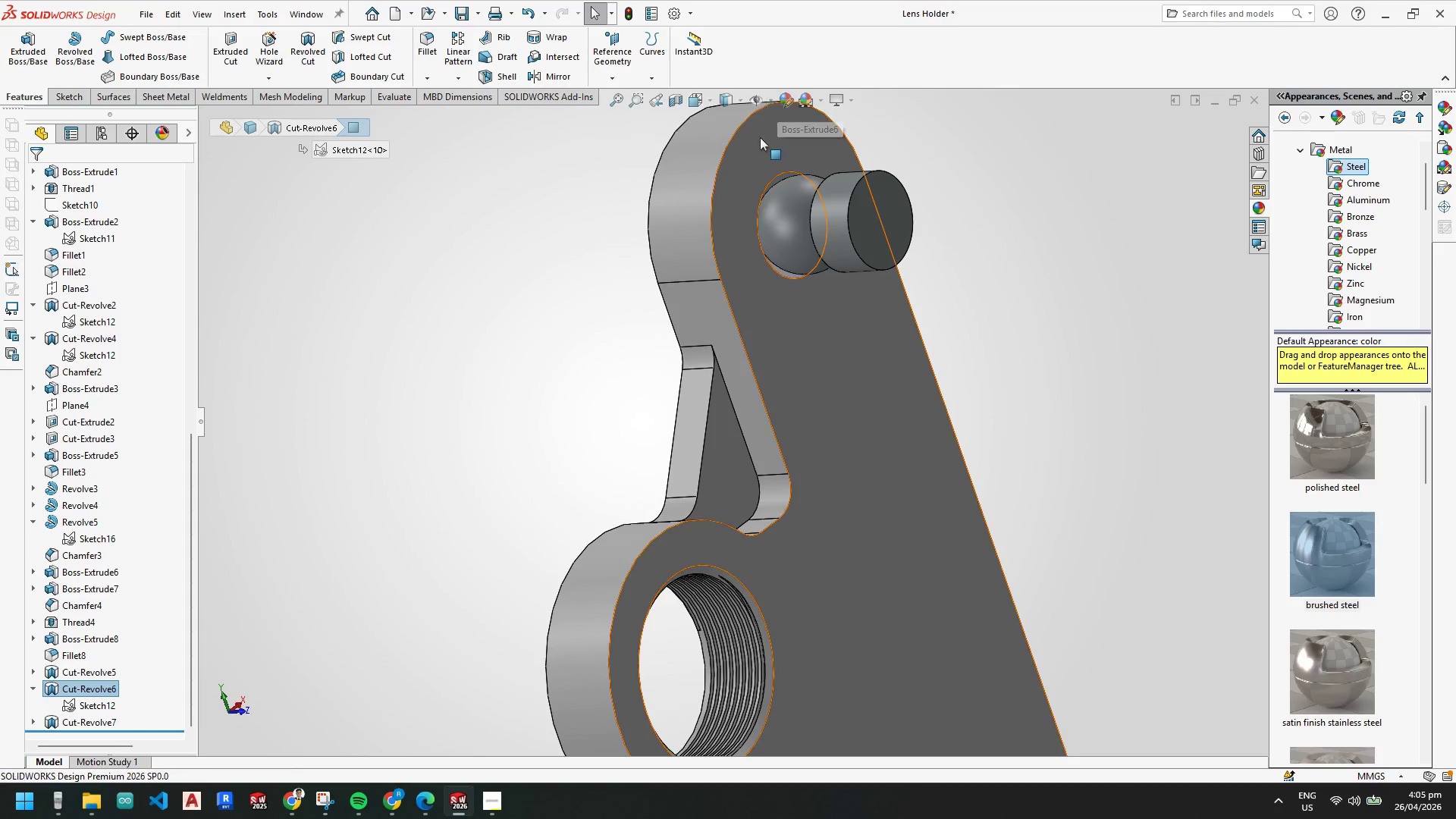 
scroll: coordinate [146, 309], scroll_direction: up, amount: 12.0
 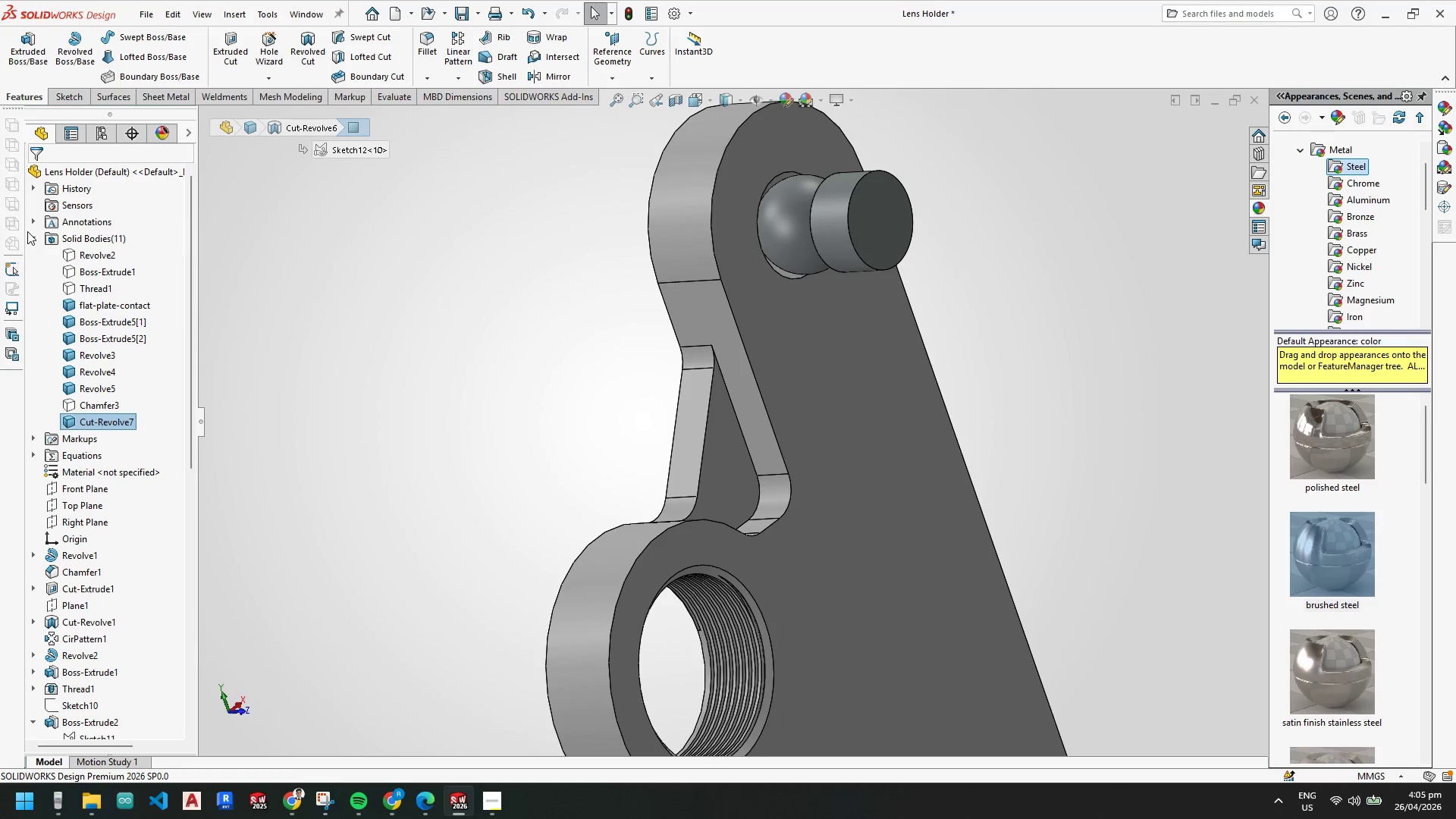 
double_click([32, 236])
 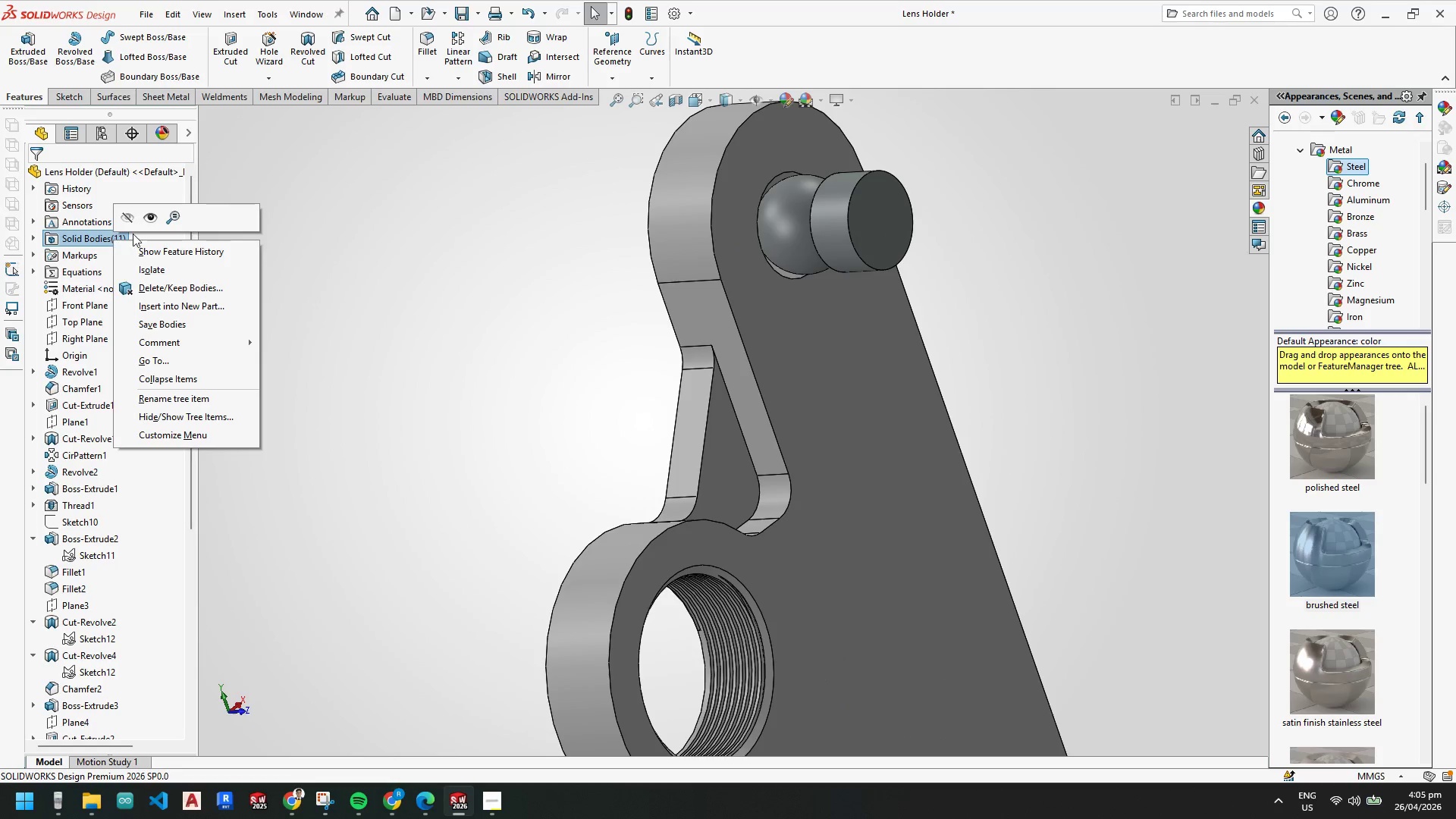 
left_click([148, 219])
 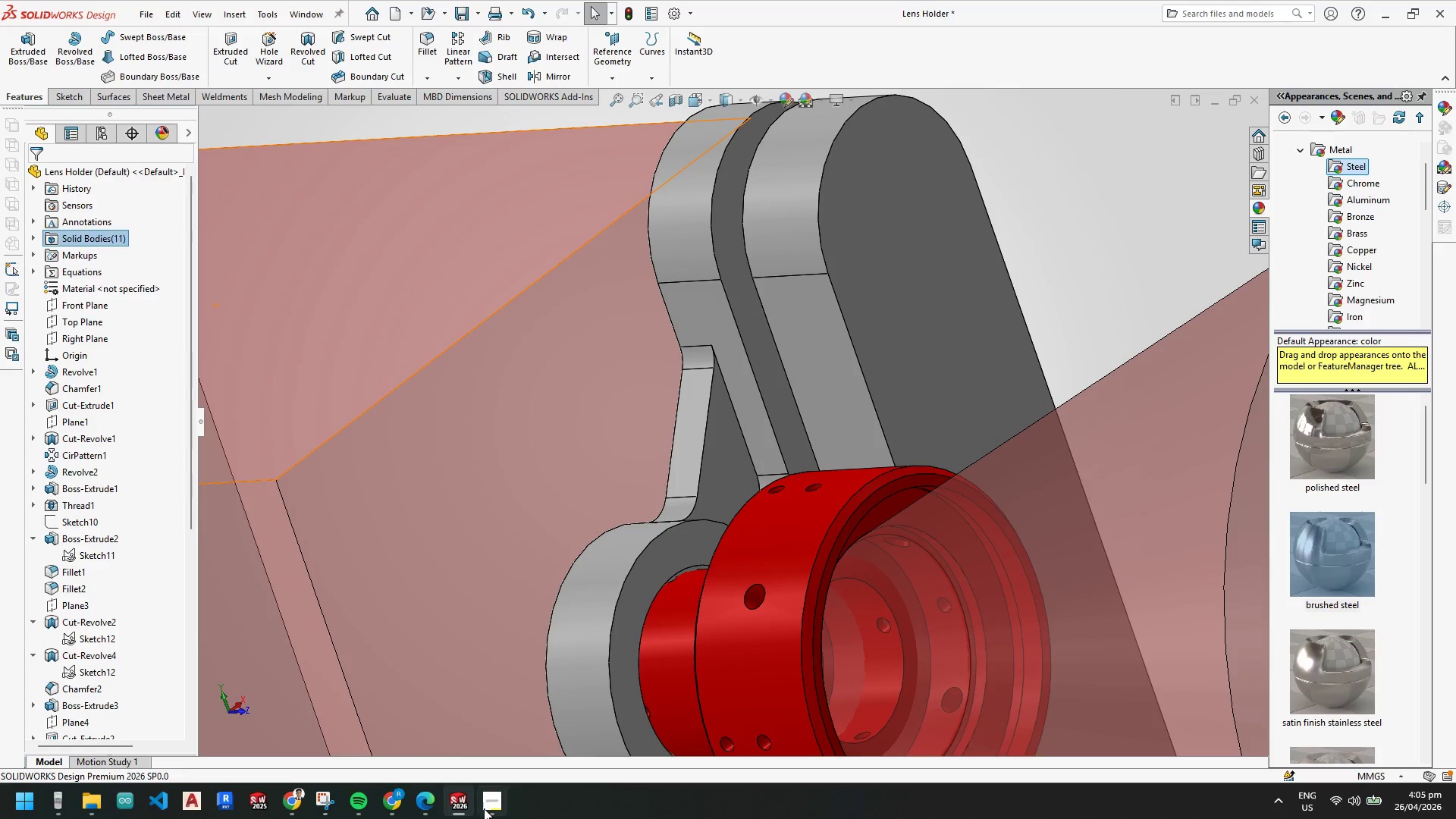 
left_click([488, 801])